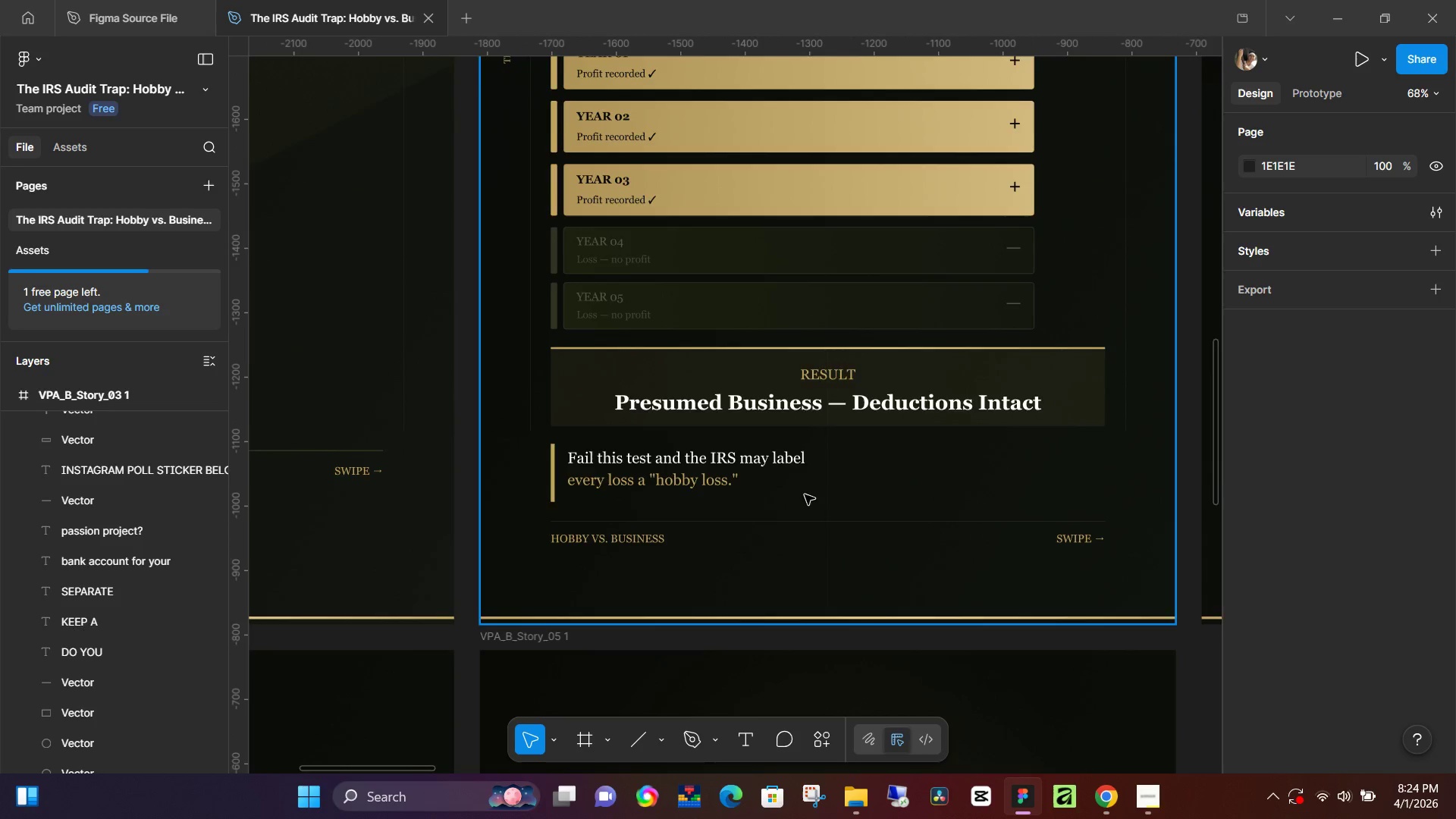 
hold_key(key=ControlLeft, duration=0.73)
 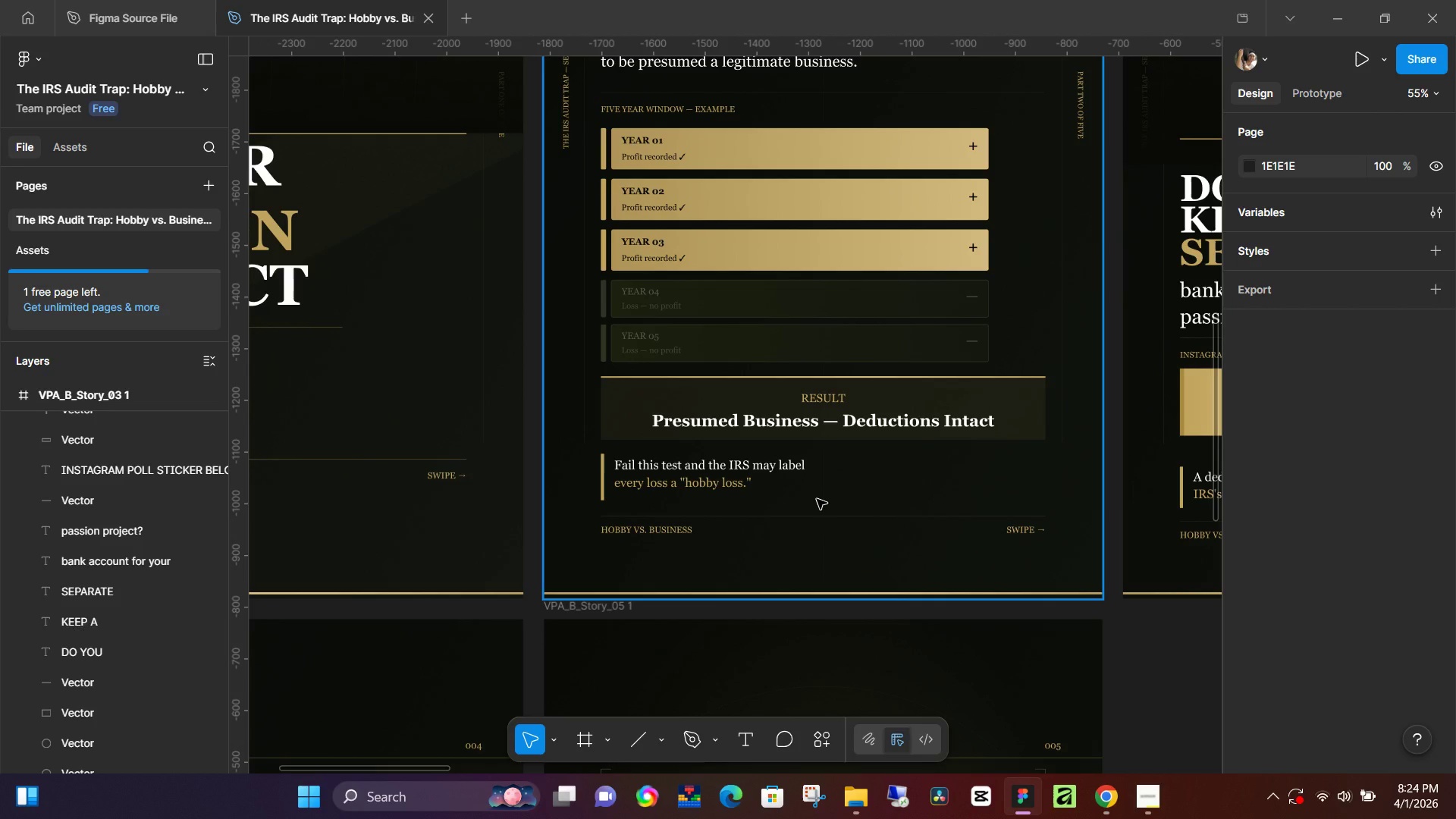 
scroll: coordinate [805, 494], scroll_direction: down, amount: 2.0
 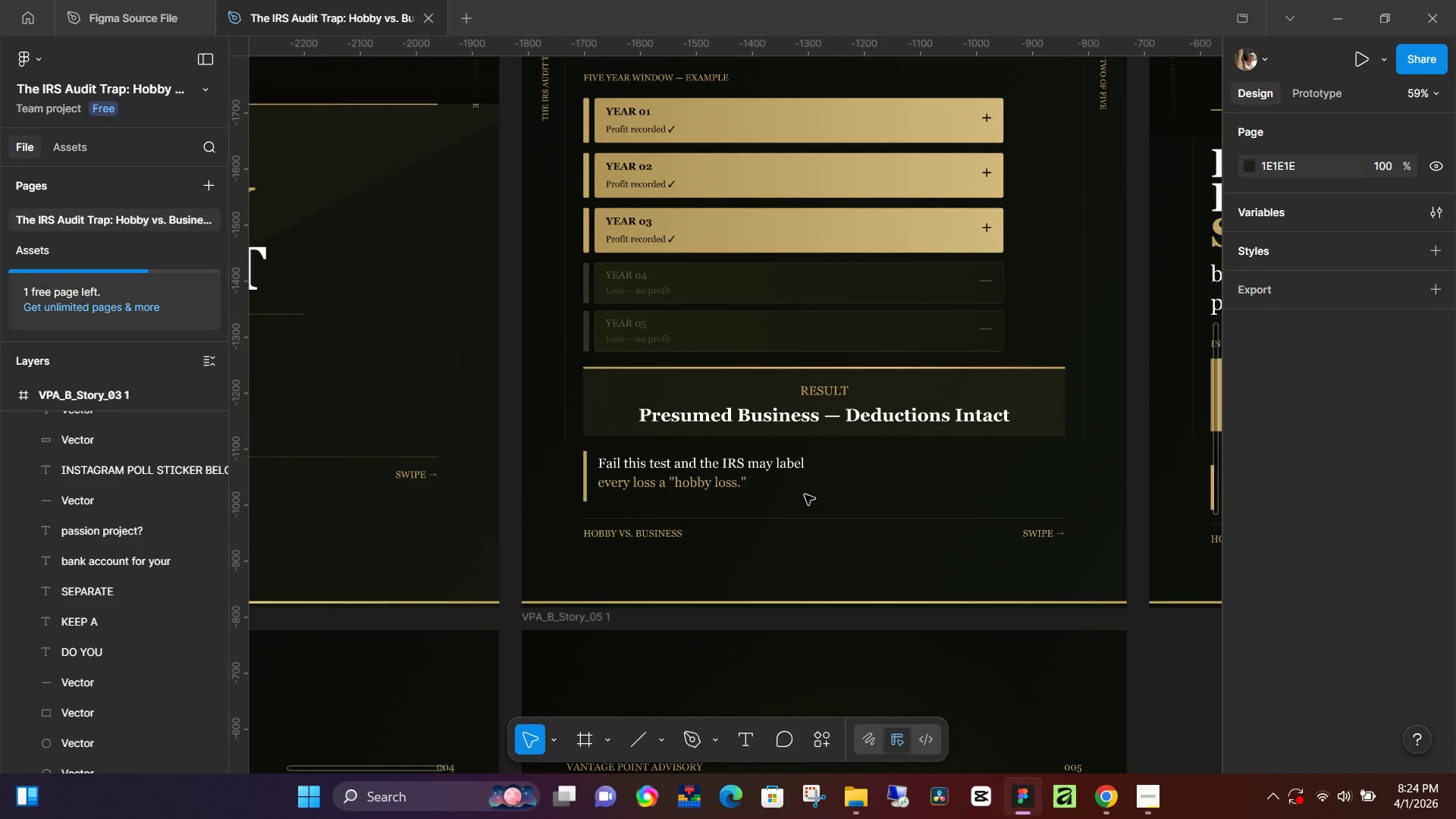 
hold_key(key=ControlLeft, duration=6.52)
 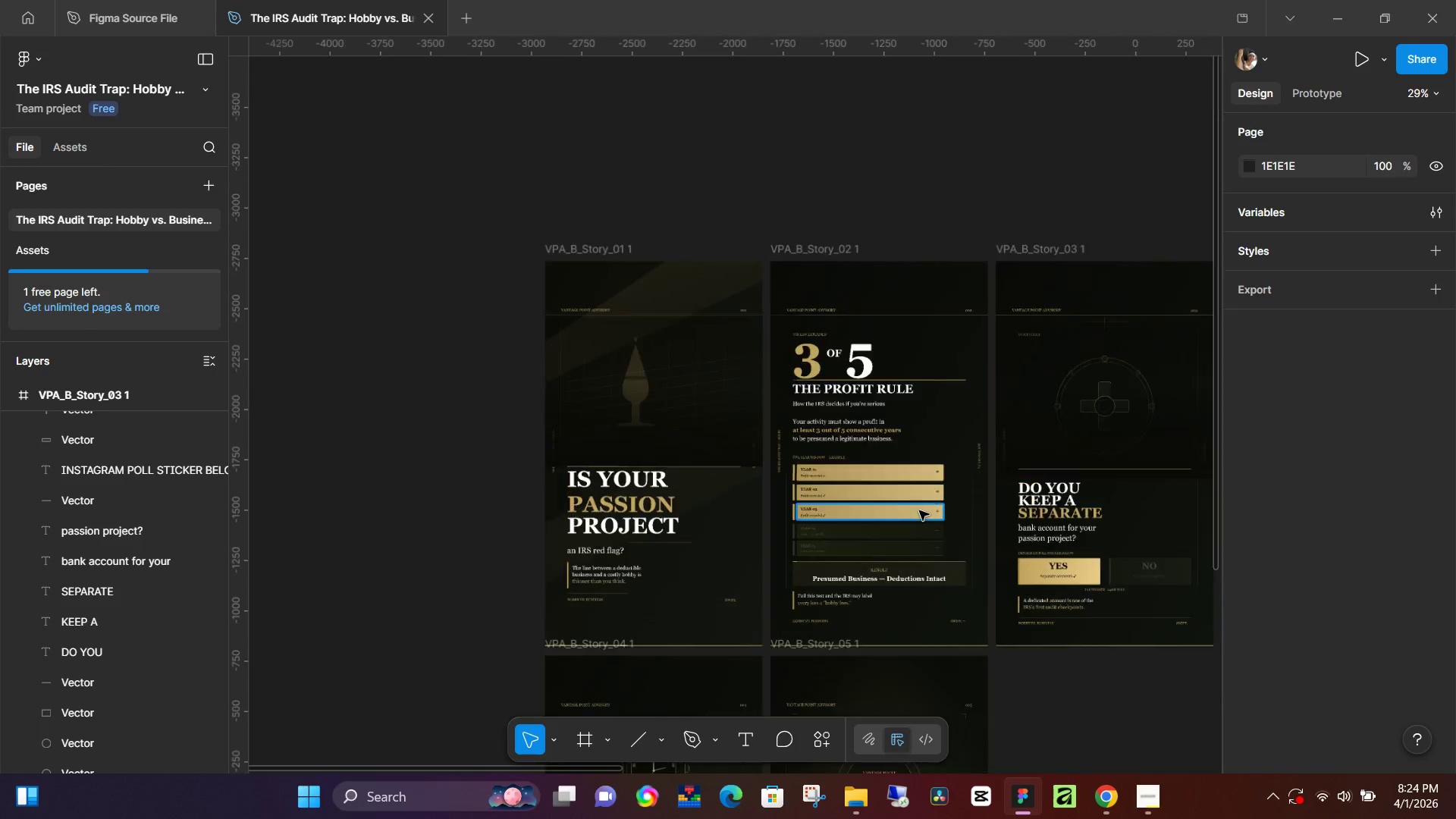 
scroll: coordinate [810, 494], scroll_direction: down, amount: 2.0
 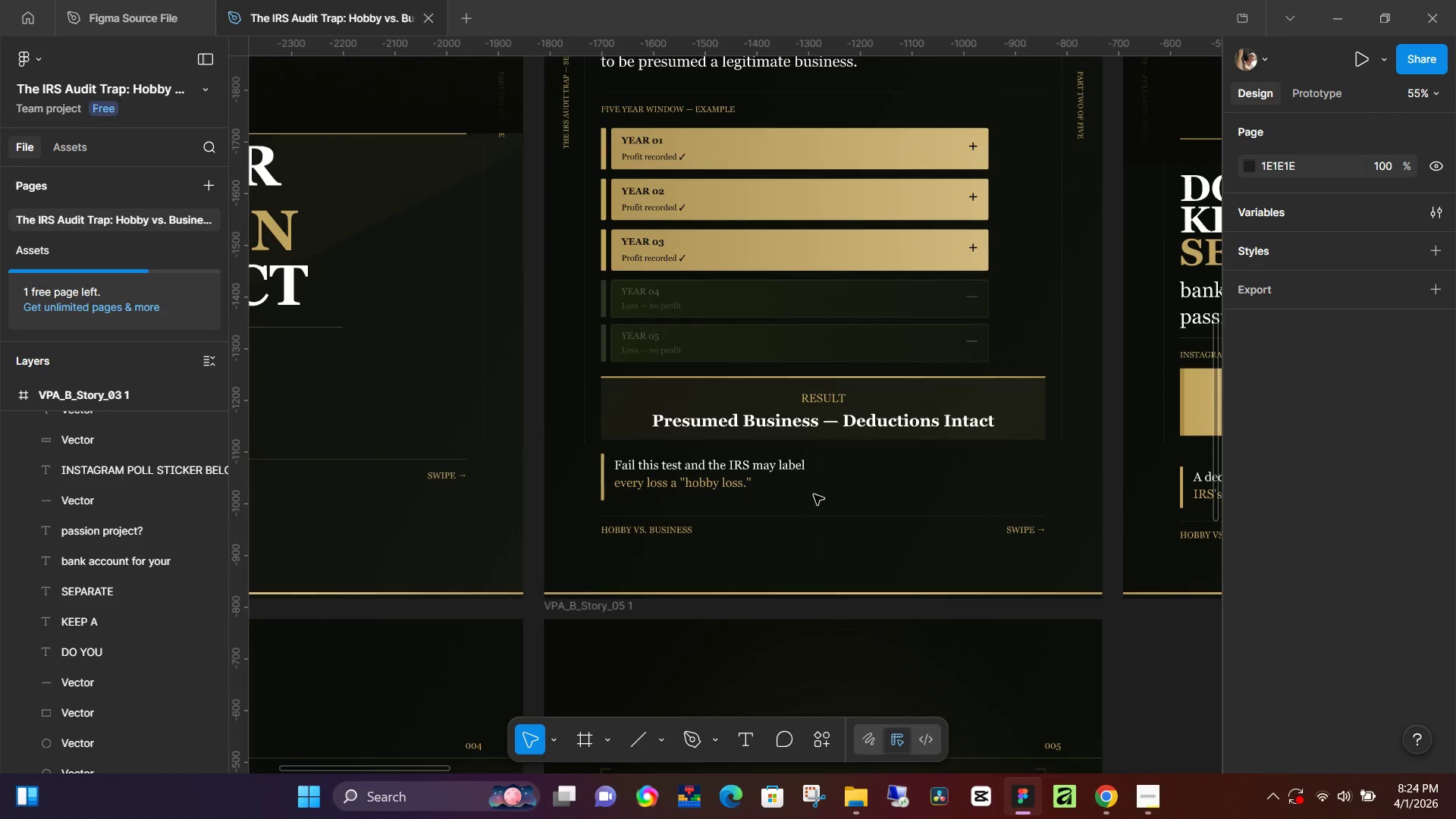 
scroll: coordinate [912, 504], scroll_direction: up, amount: 12.0
 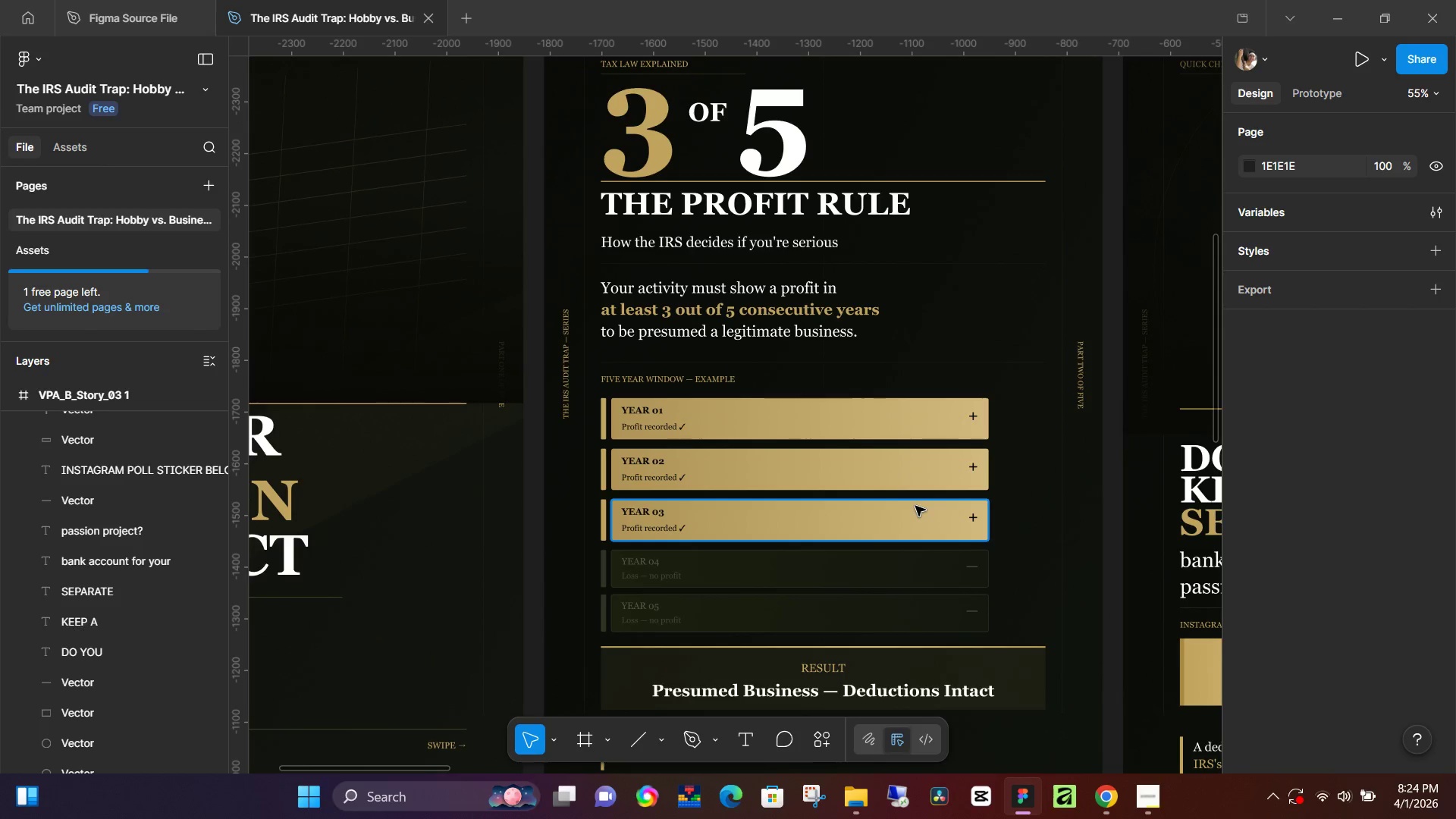 
hold_key(key=ControlLeft, duration=0.61)
 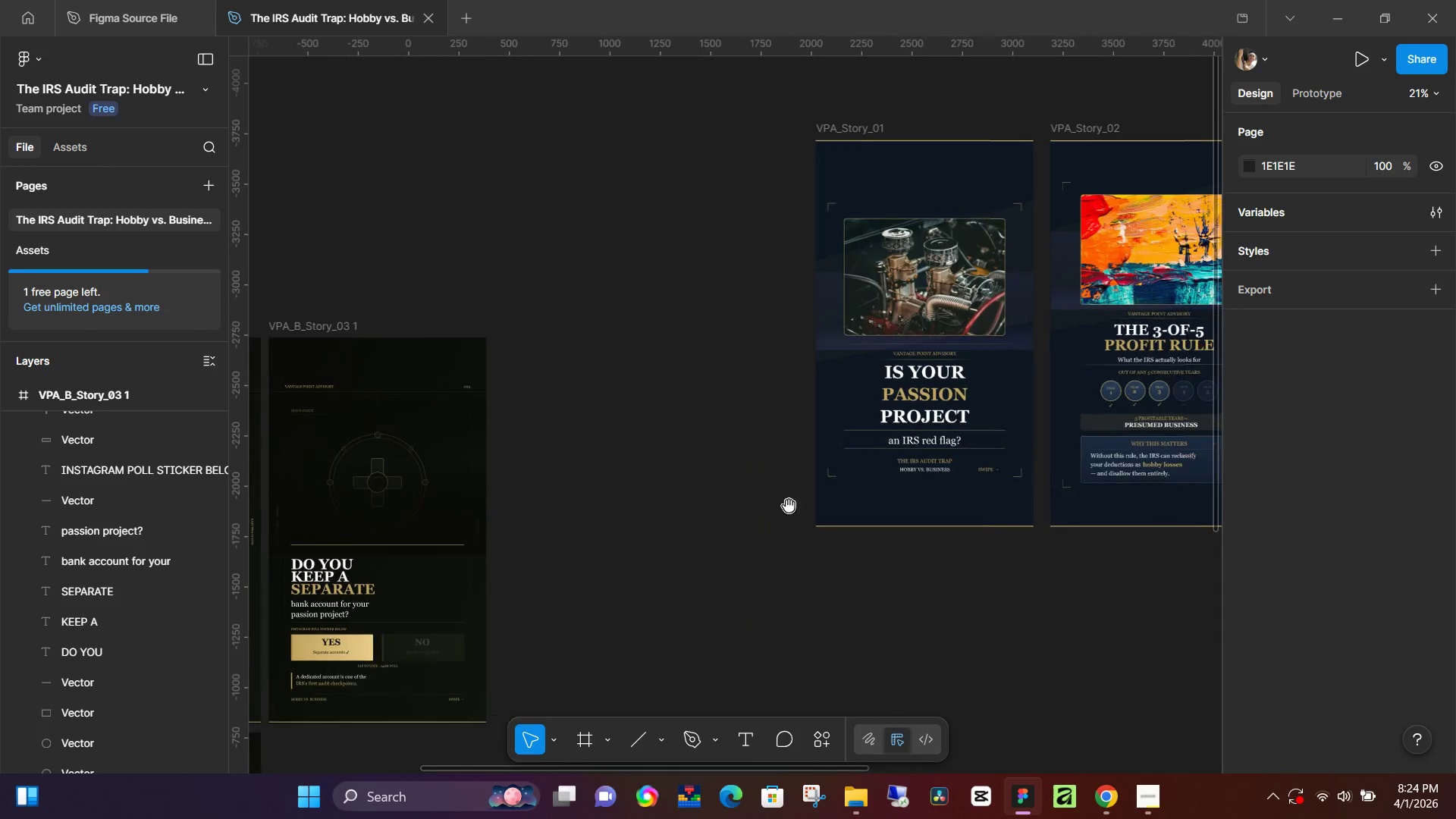 
hold_key(key=Space, duration=1.5)
 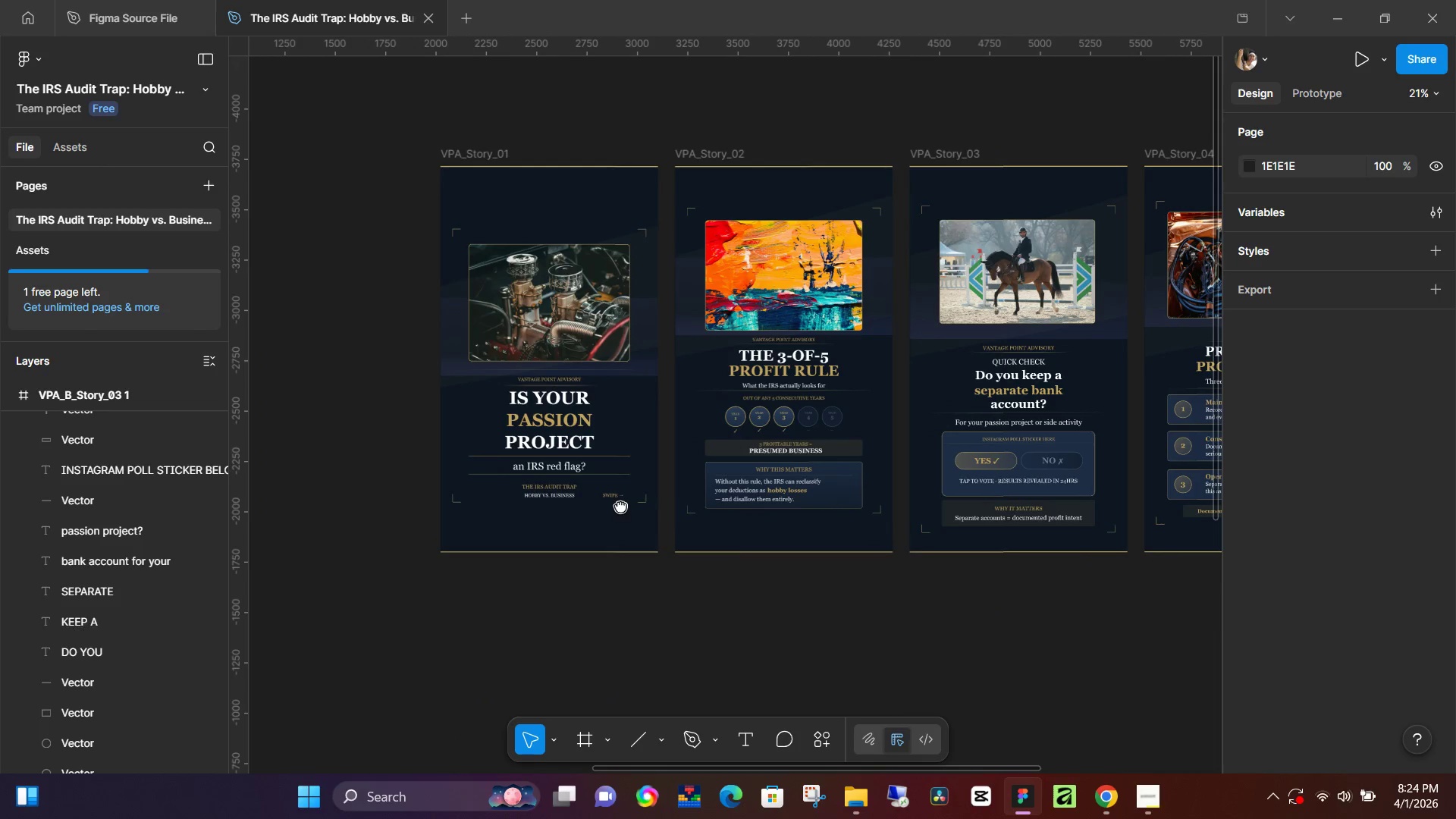 
left_click_drag(start_coordinate=[1034, 484], to_coordinate=[307, 560])
 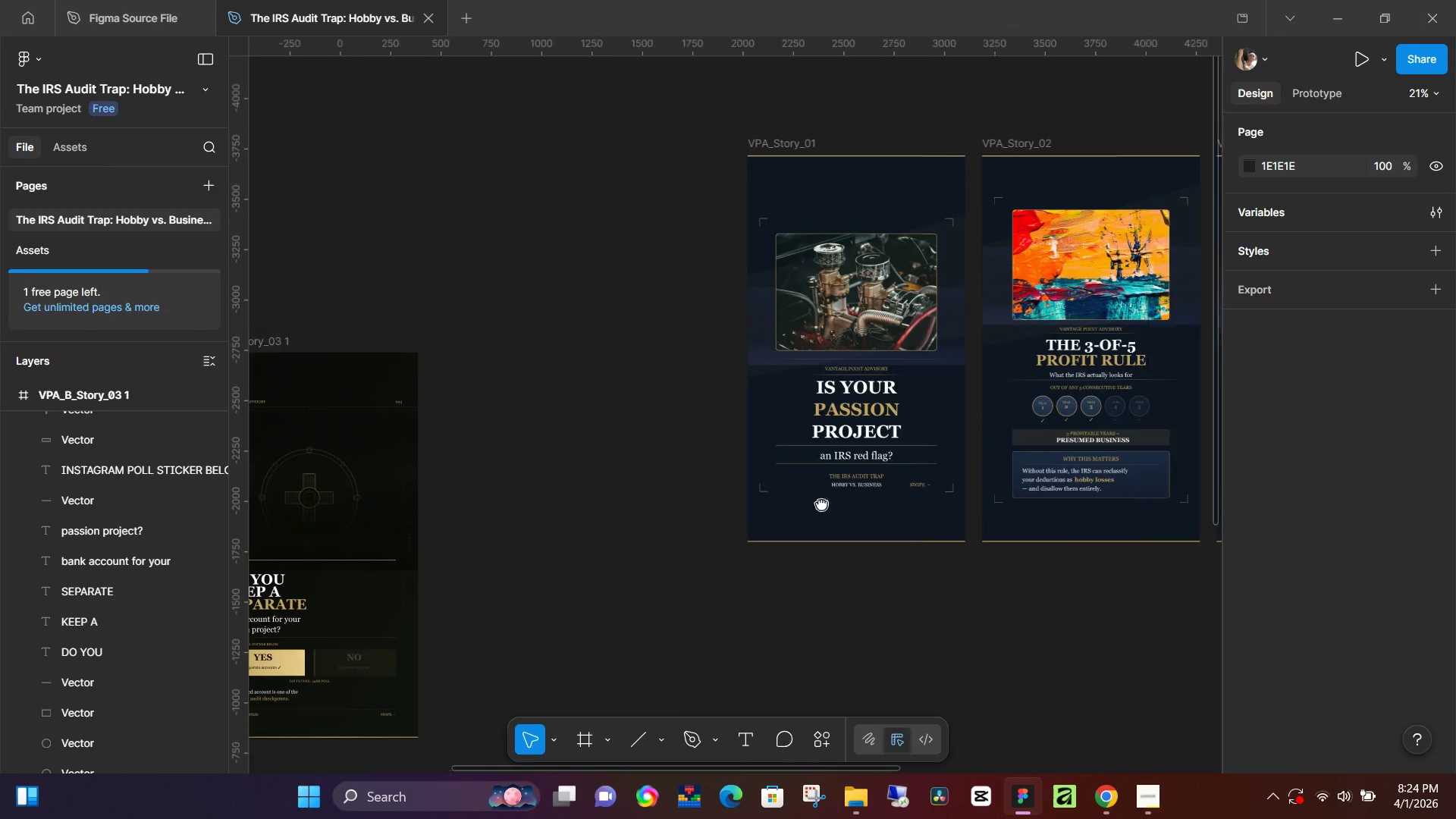 
scroll: coordinate [915, 509], scroll_direction: down, amount: 10.0
 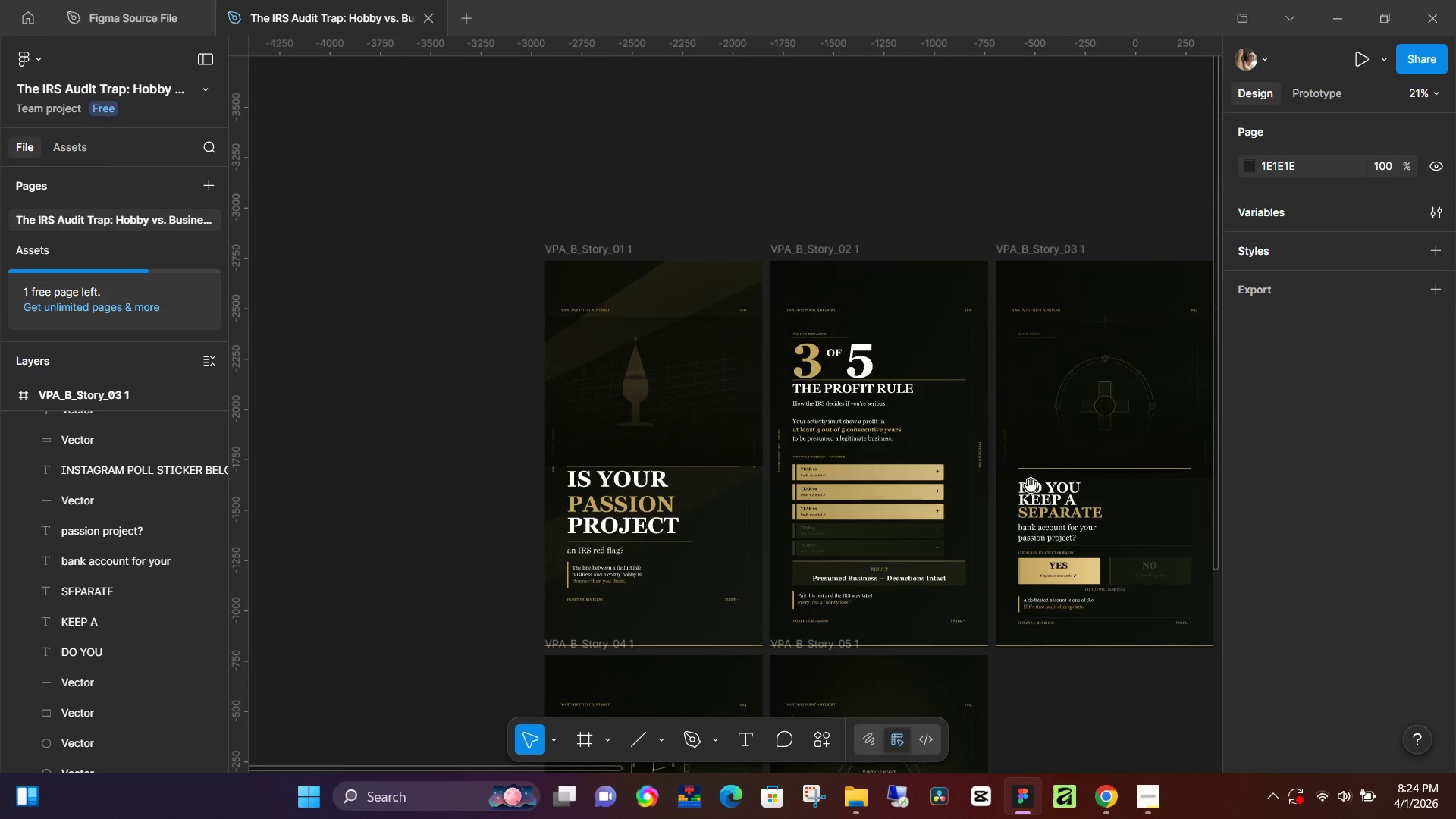 
left_click_drag(start_coordinate=[996, 481], to_coordinate=[1155, 472])
 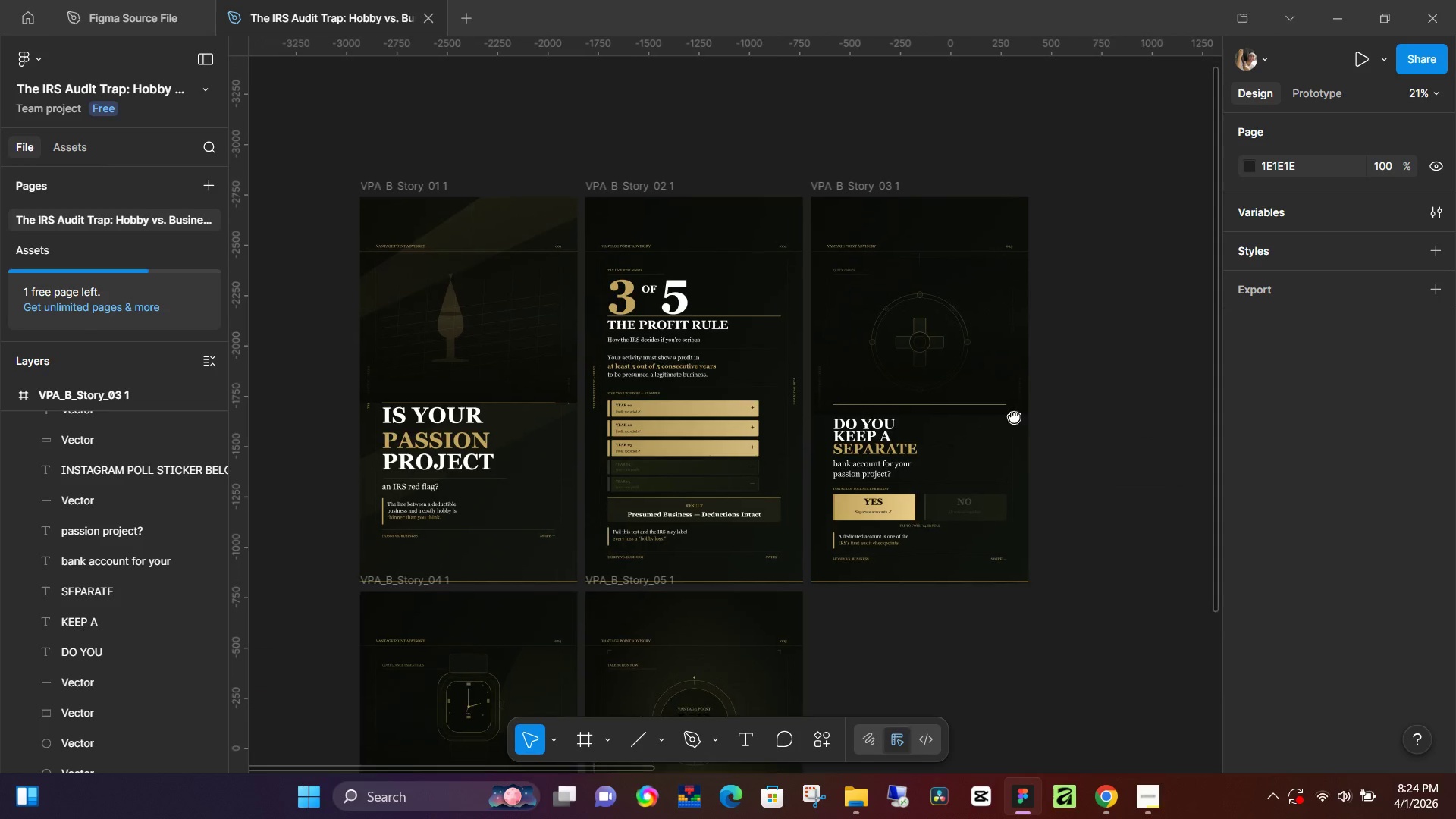 
hold_key(key=Space, duration=1.5)
 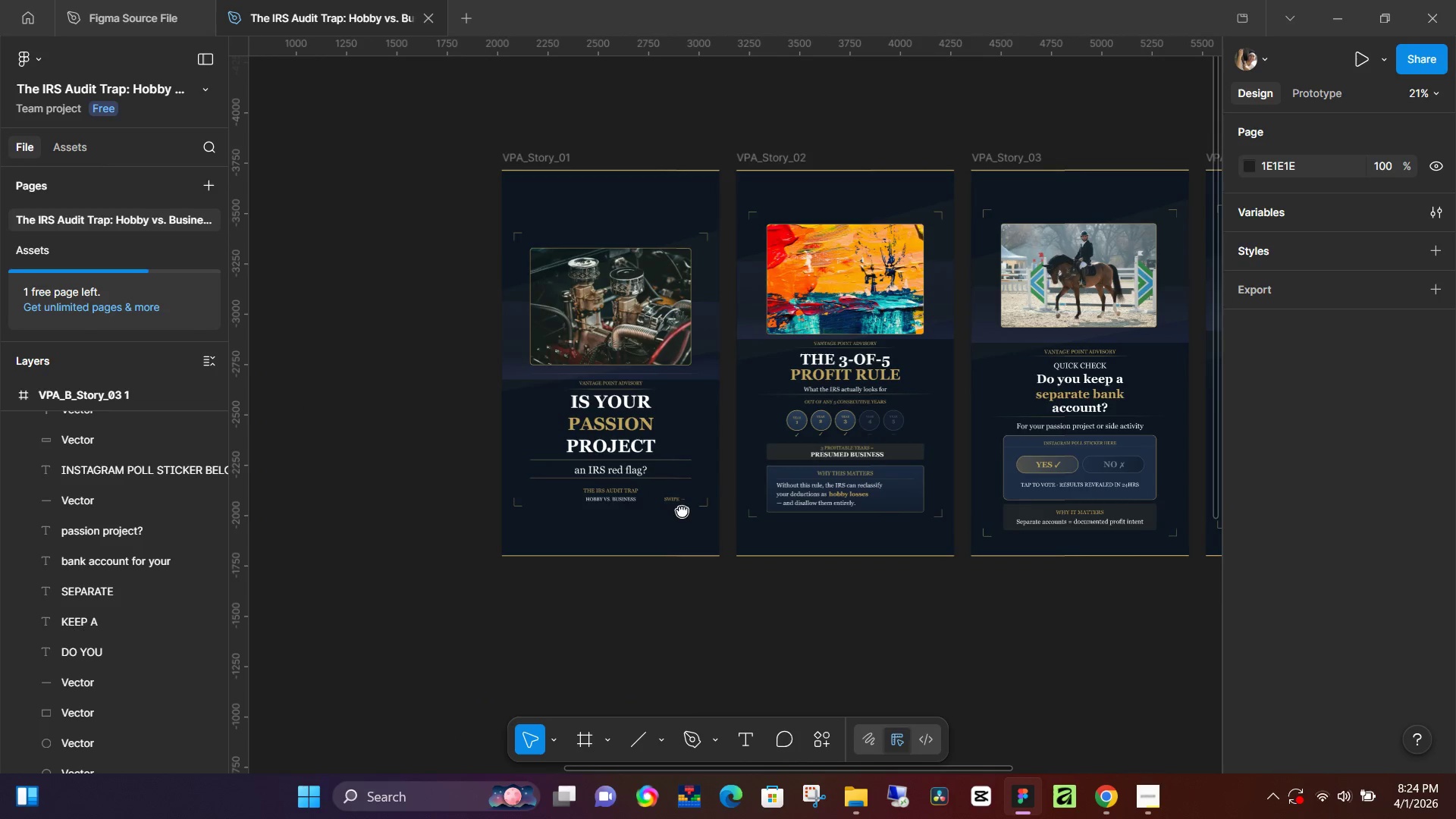 
hold_key(key=Space, duration=1.5)
 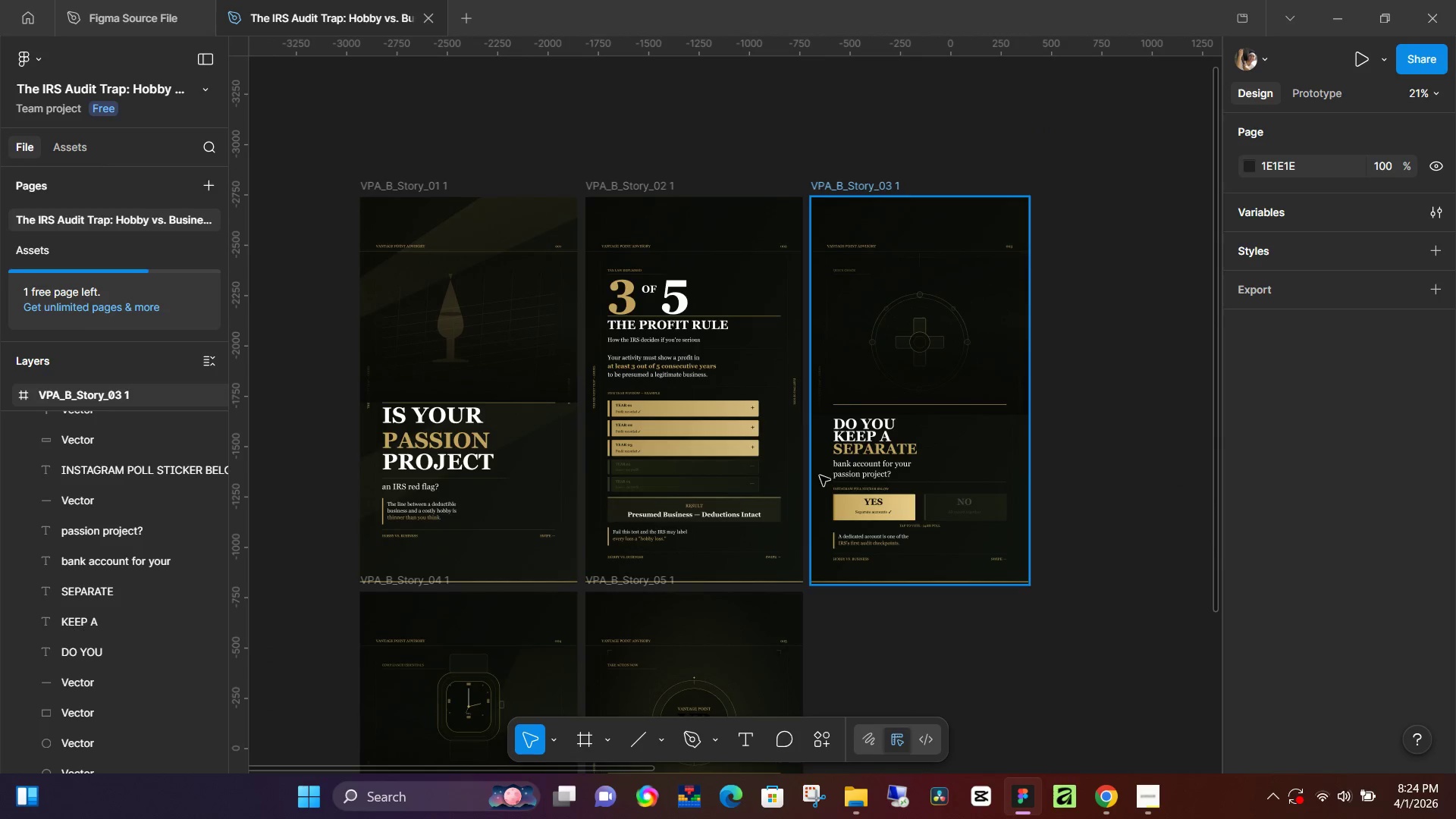 
left_click_drag(start_coordinate=[631, 548], to_coordinate=[1014, 416])
 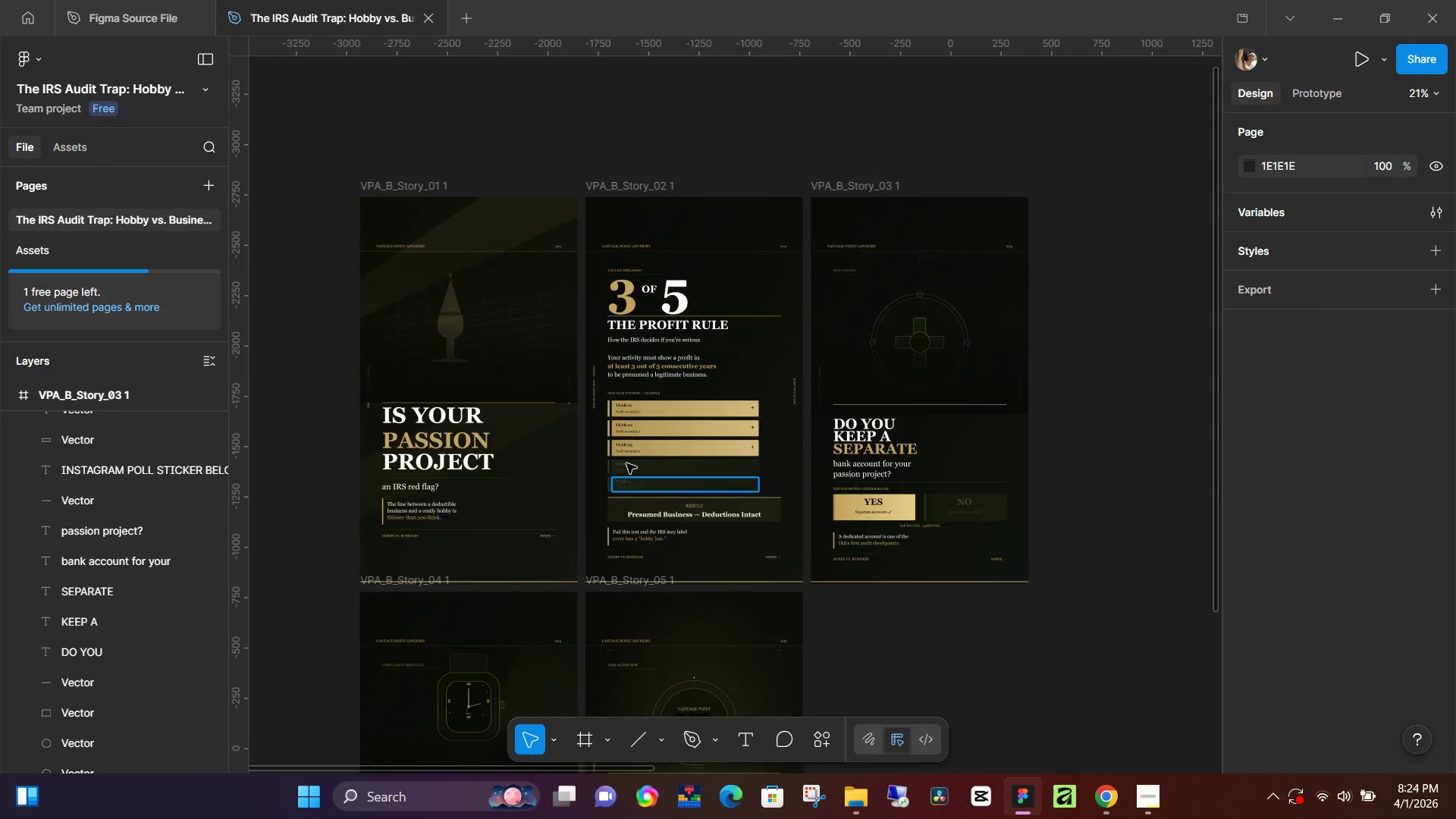 
hold_key(key=Space, duration=0.47)